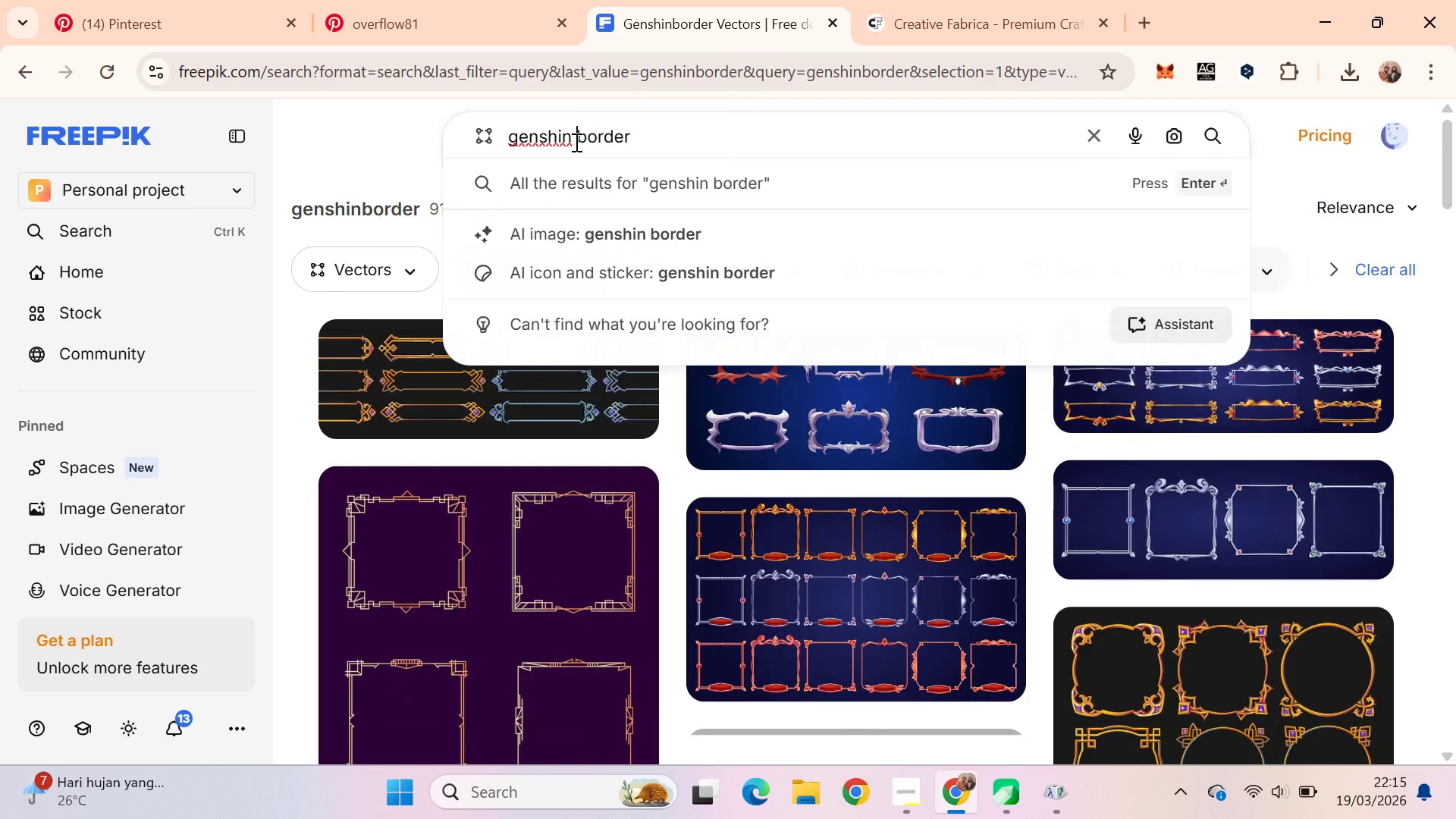 
key(Enter)
 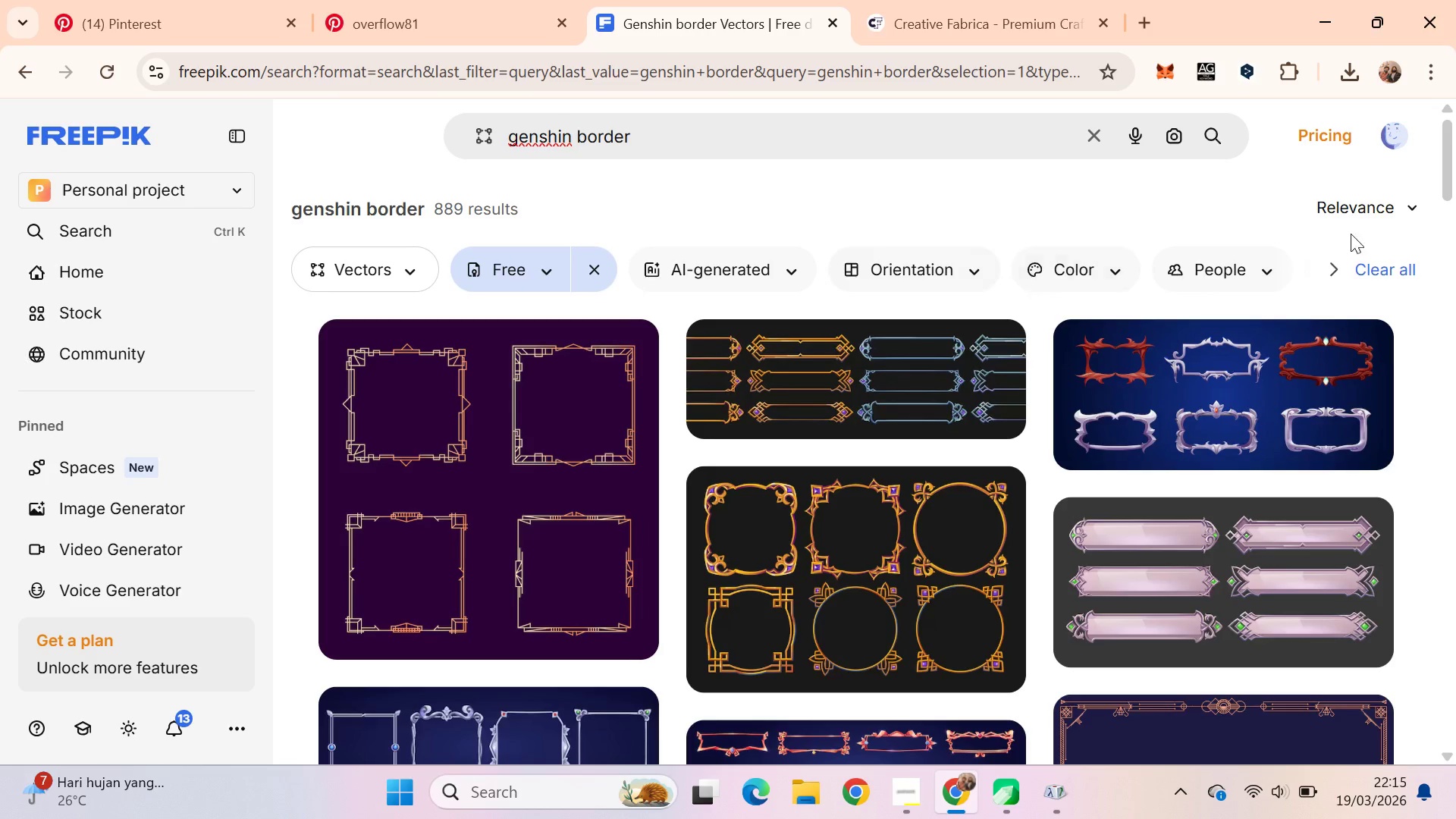 
left_click_drag(start_coordinate=[1455, 163], to_coordinate=[1453, 592])
 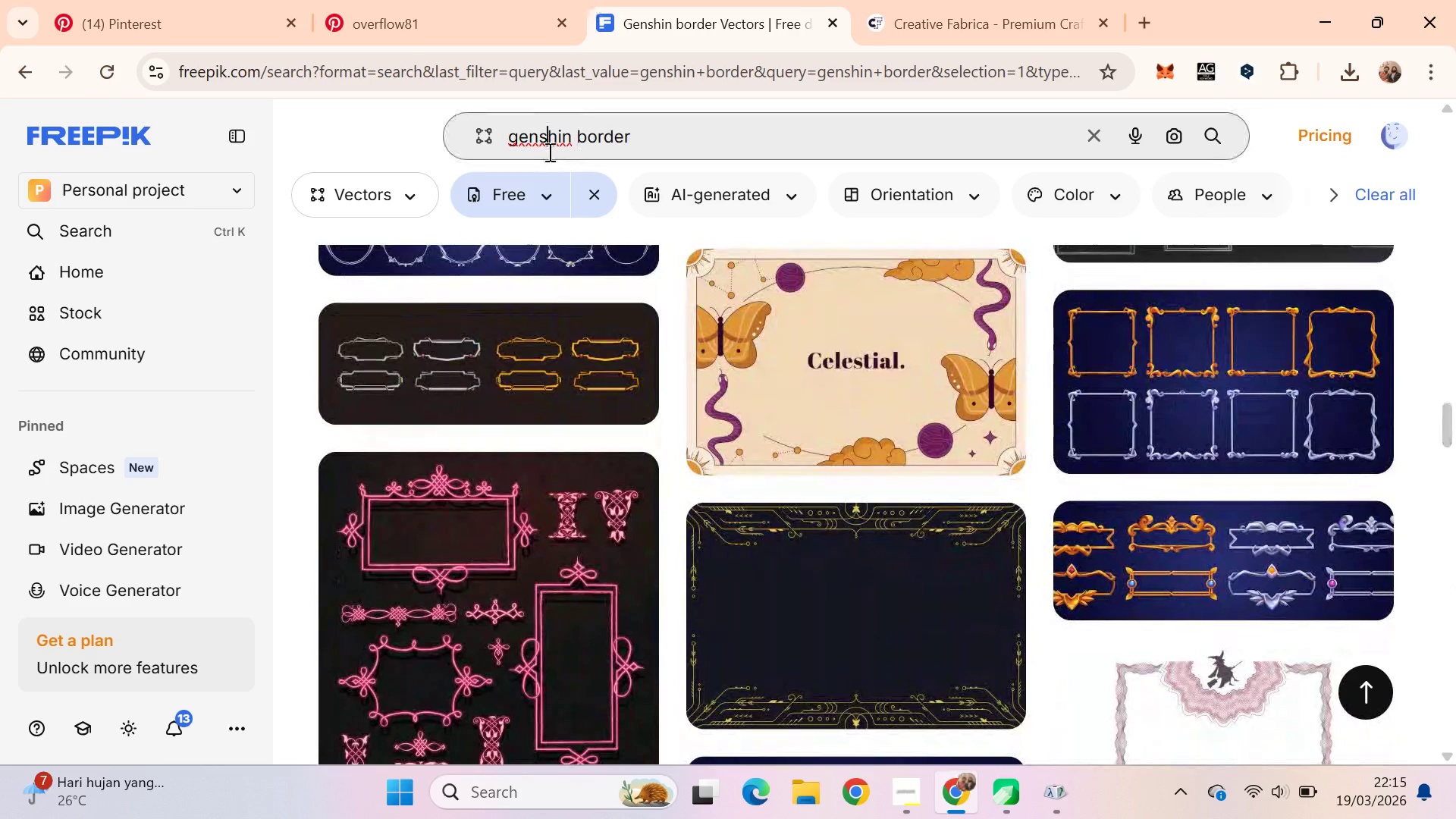 
double_click([549, 150])
 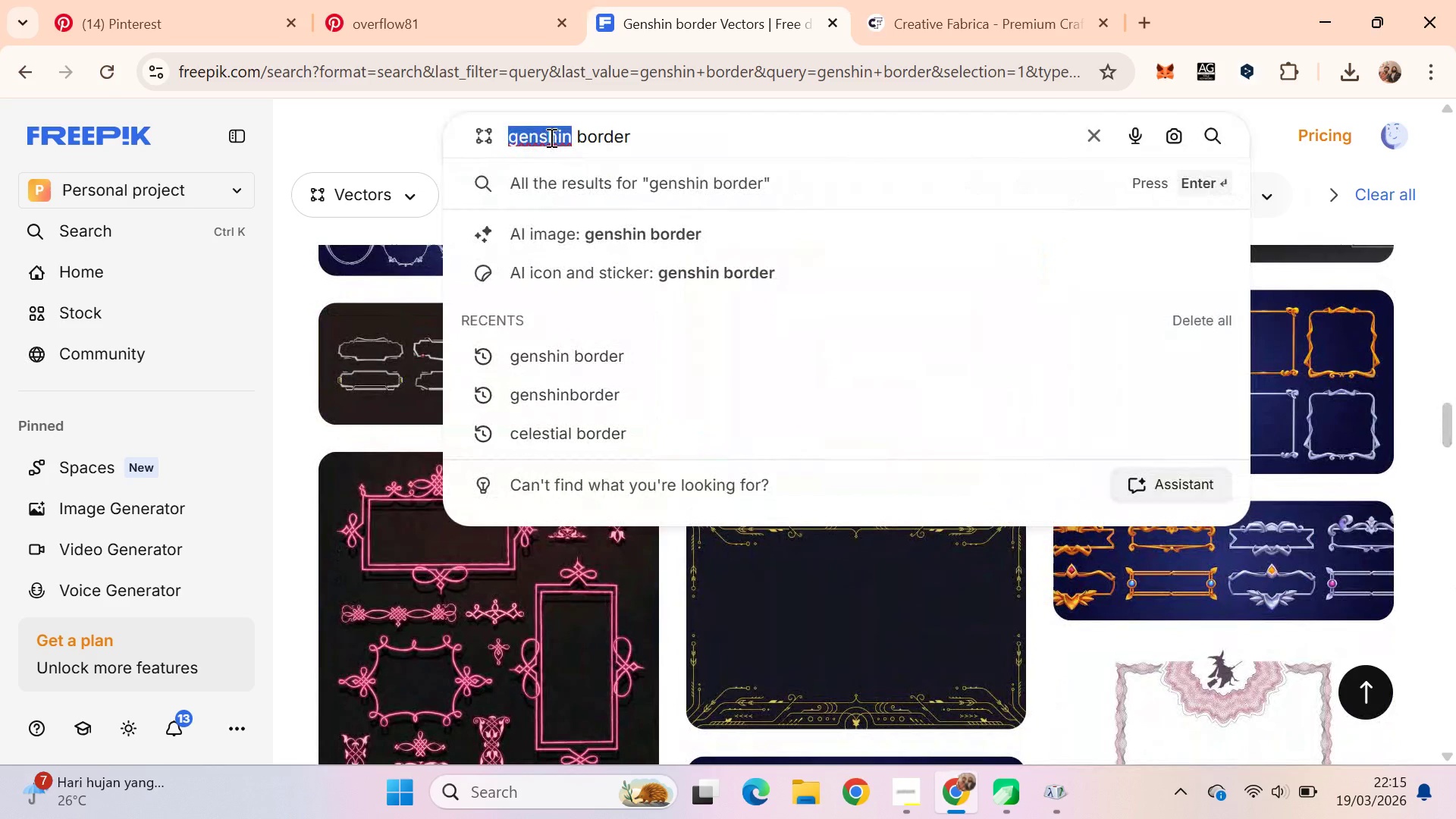 
type(victor)
key(Backspace)
type(o)
key(Backspace)
type(riann)
key(Backspace)
 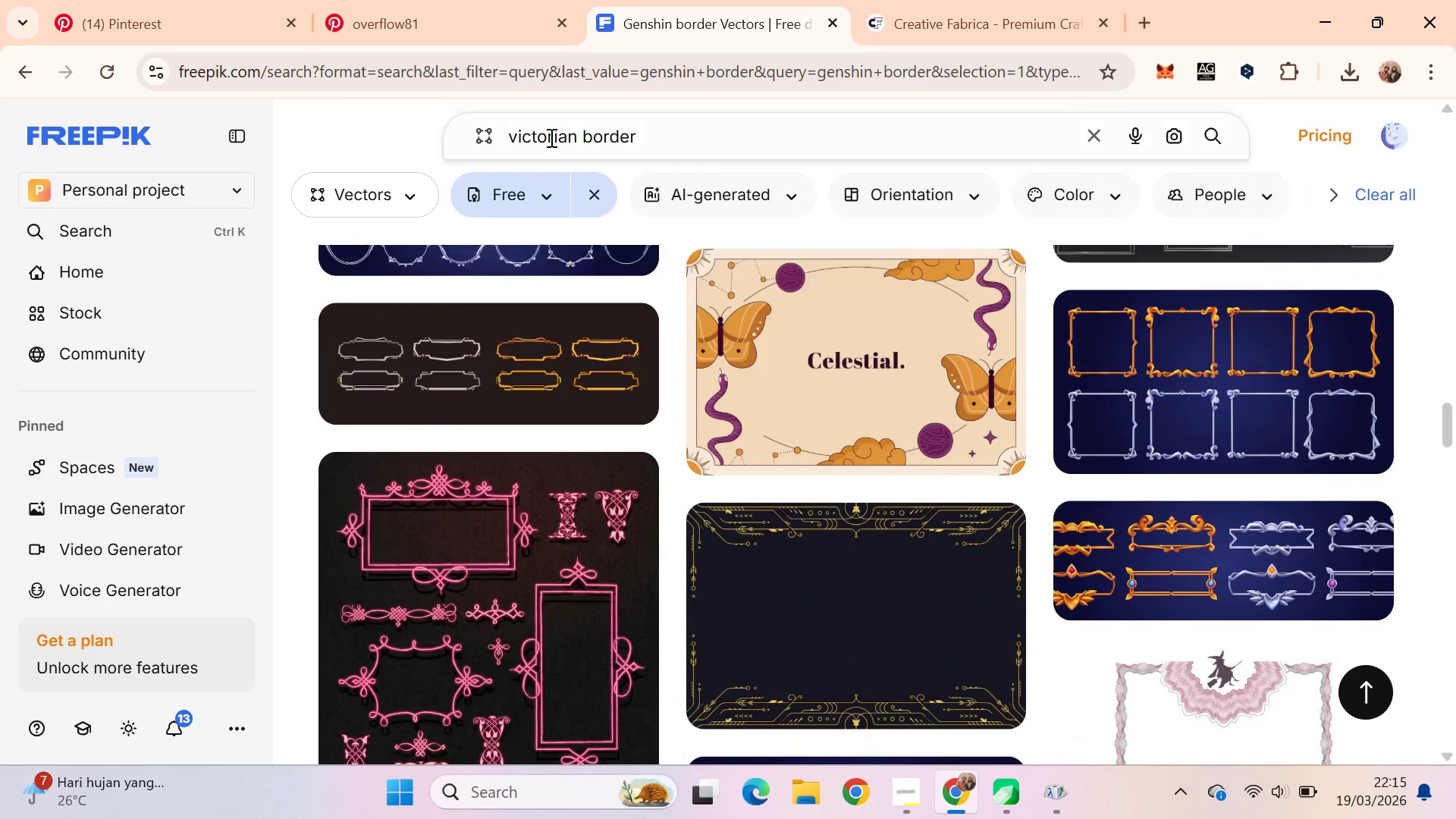 
key(Enter)
 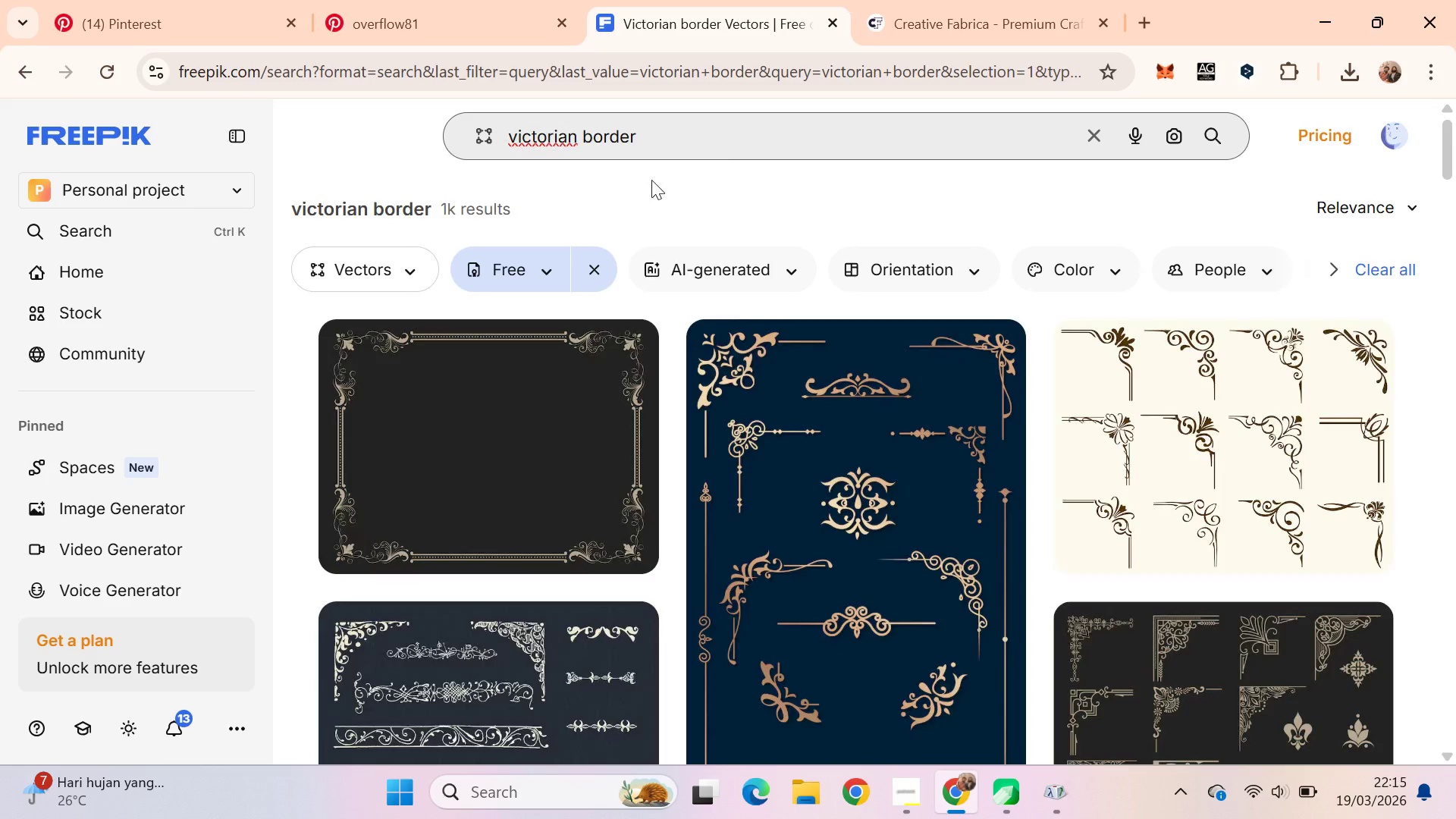 
hold_key(key=AltLeft, duration=0.39)
 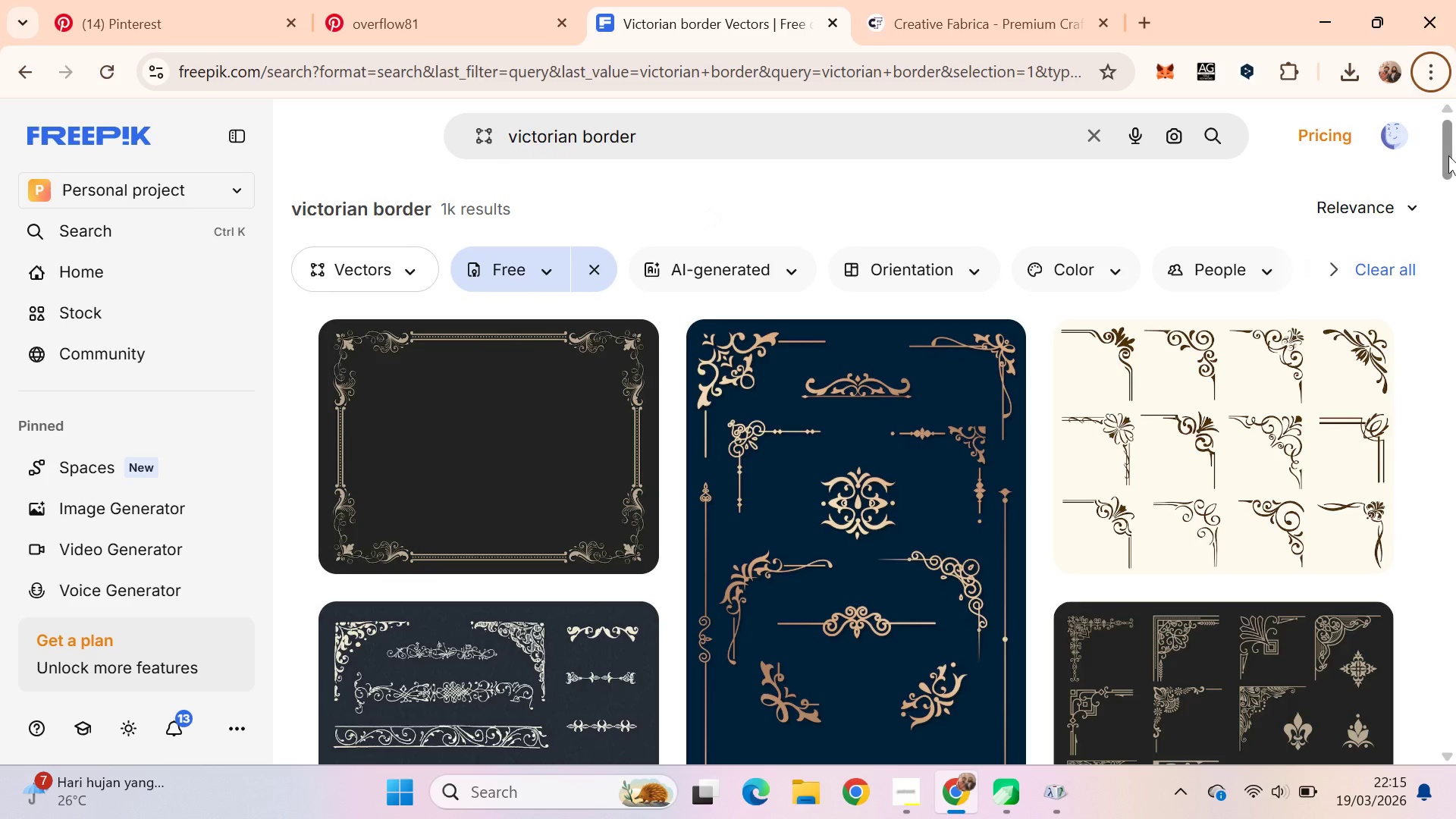 
left_click_drag(start_coordinate=[1455, 140], to_coordinate=[1455, 384])
 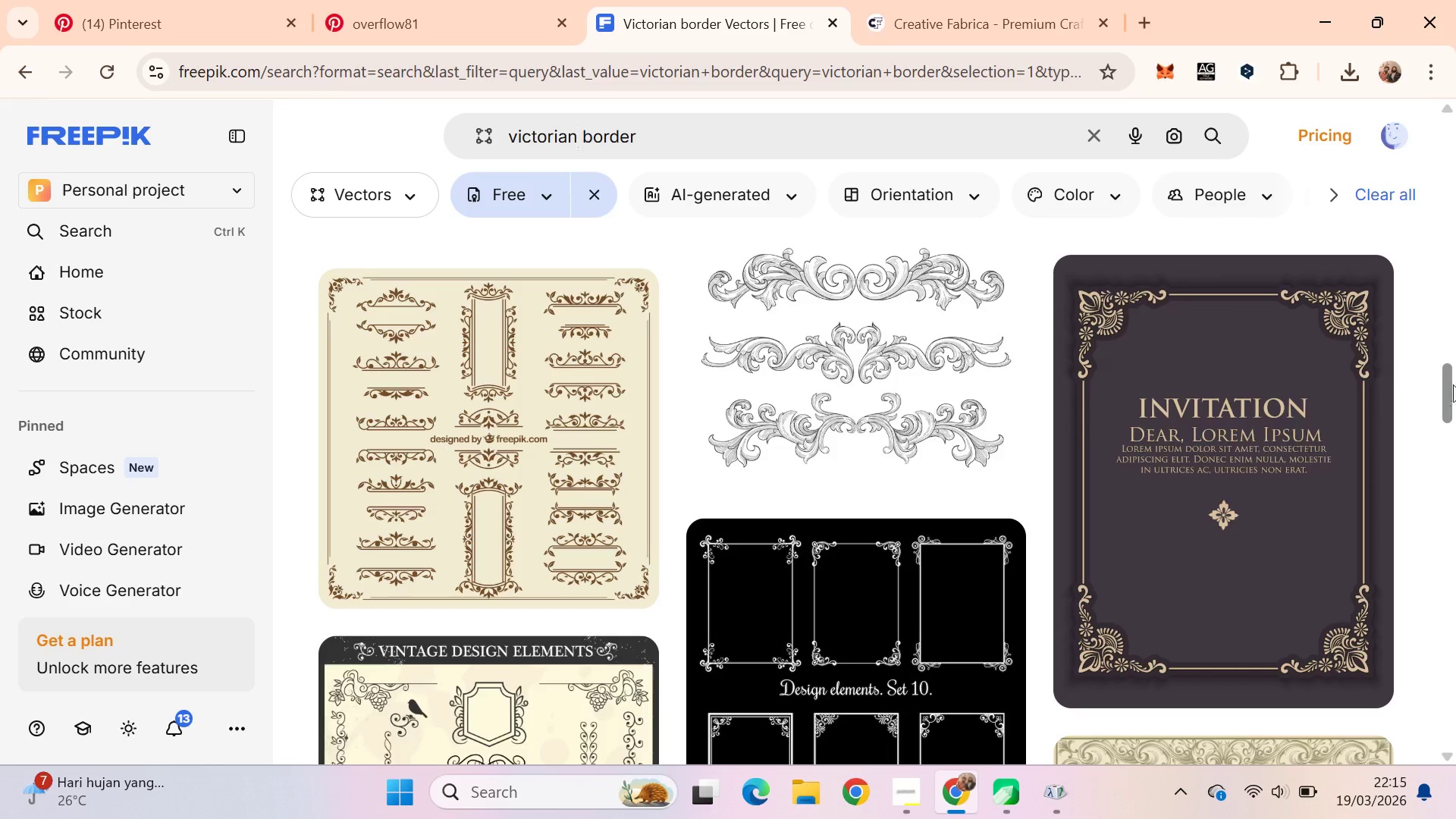 
left_click_drag(start_coordinate=[1453, 384], to_coordinate=[1453, 526])
 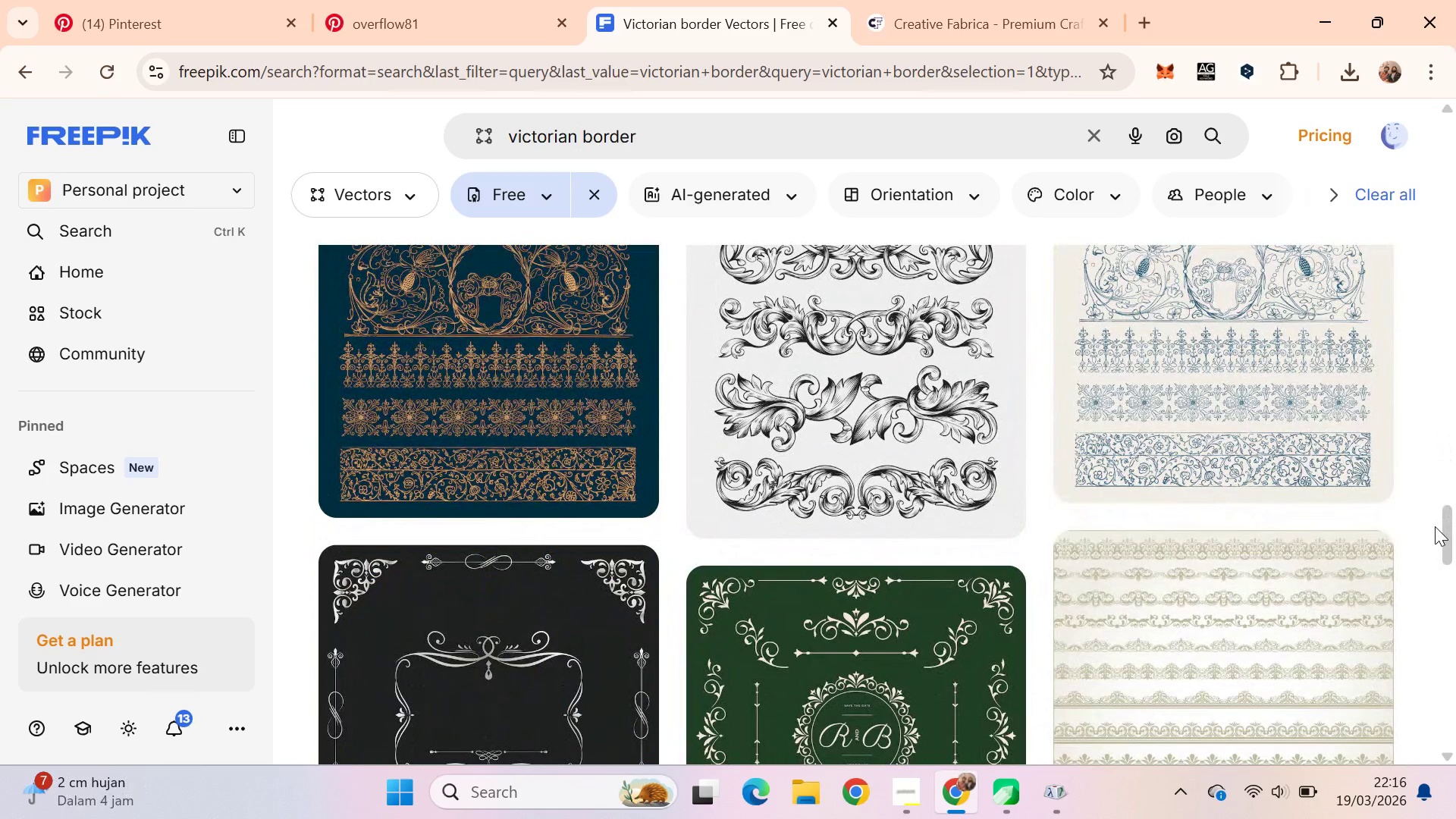 
left_click([416, 0])
 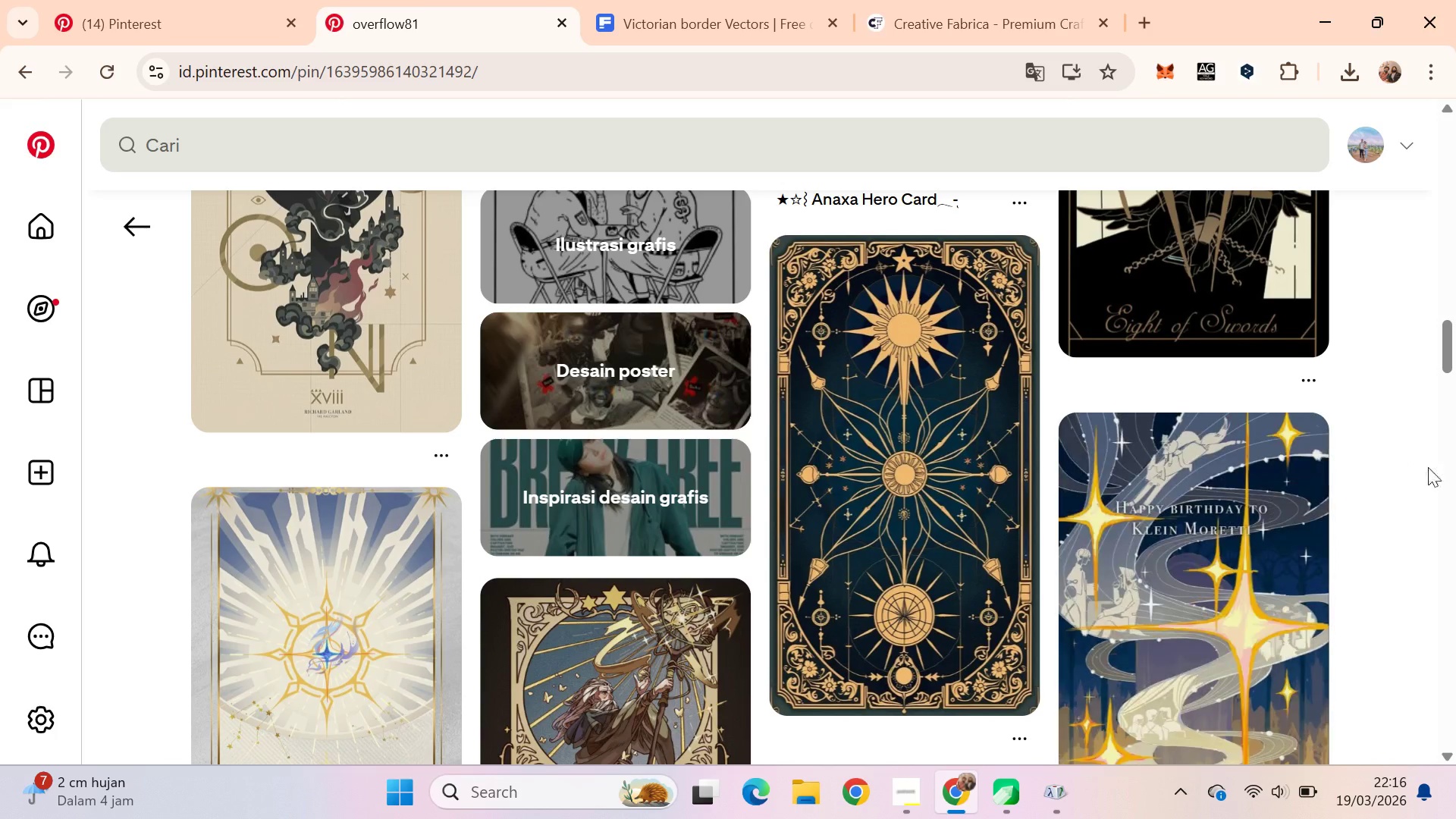 
left_click_drag(start_coordinate=[1454, 333], to_coordinate=[1453, 399])
 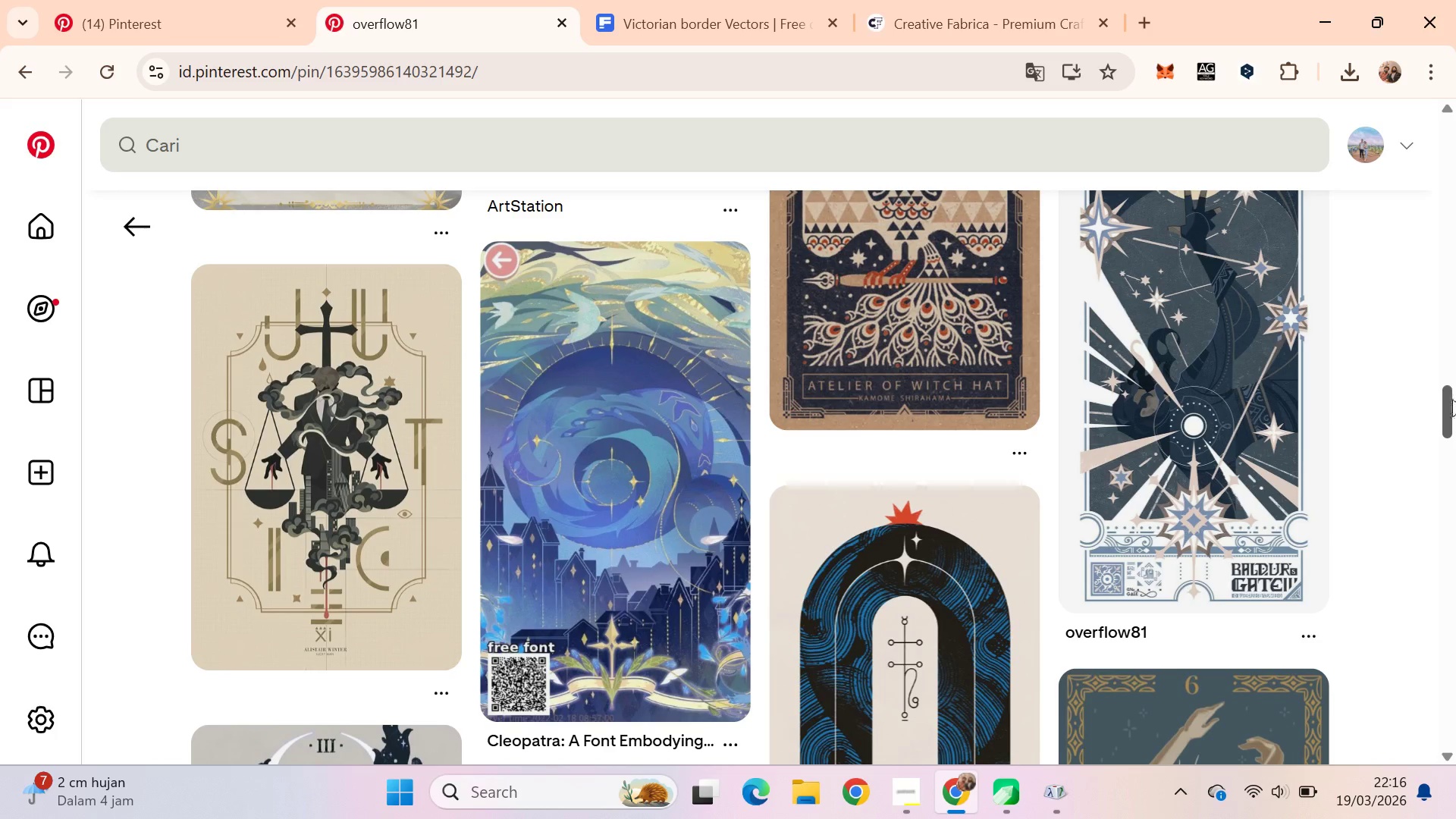 
key(Alt+AltLeft)
 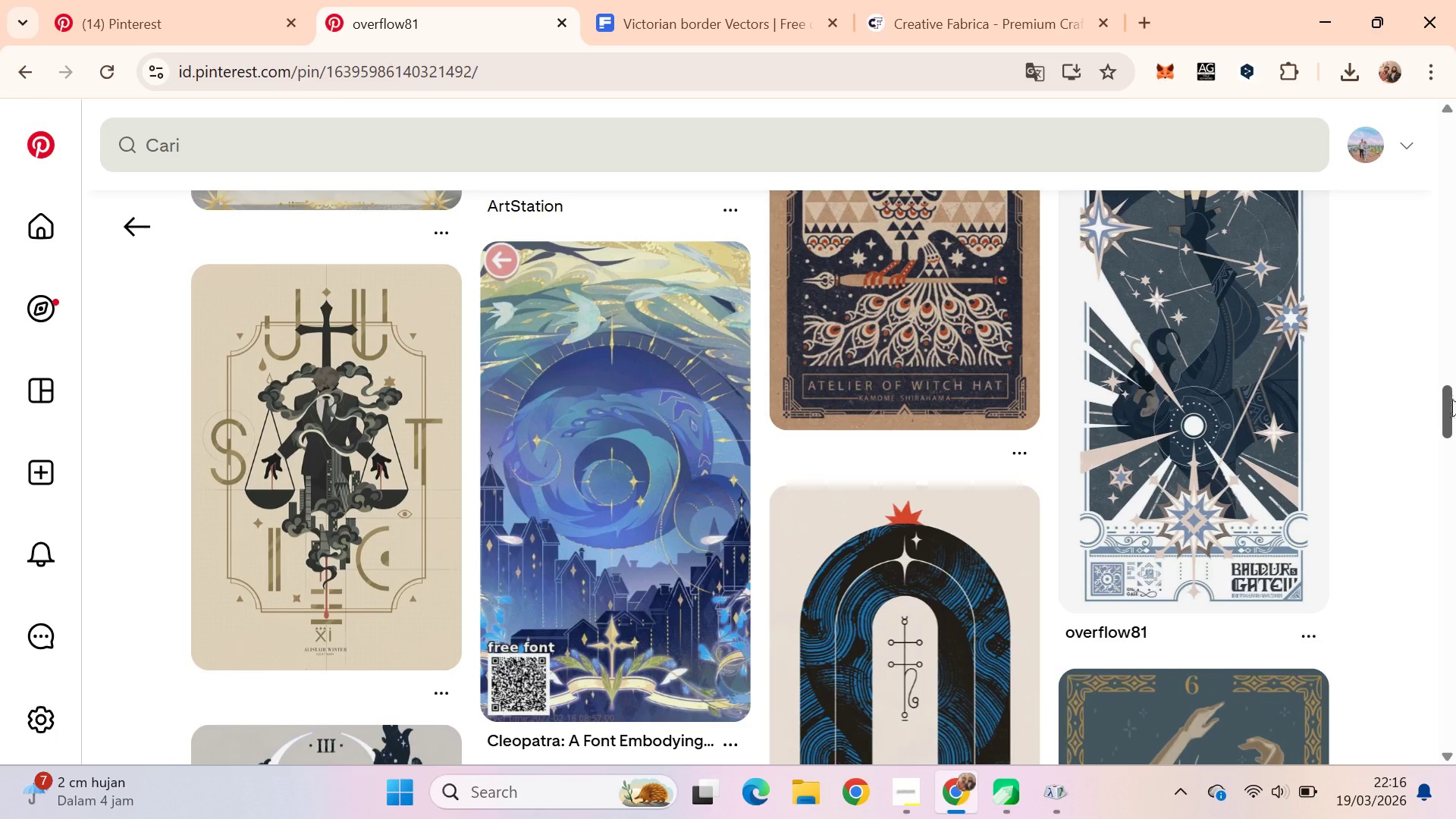 
key(Alt+Tab)
 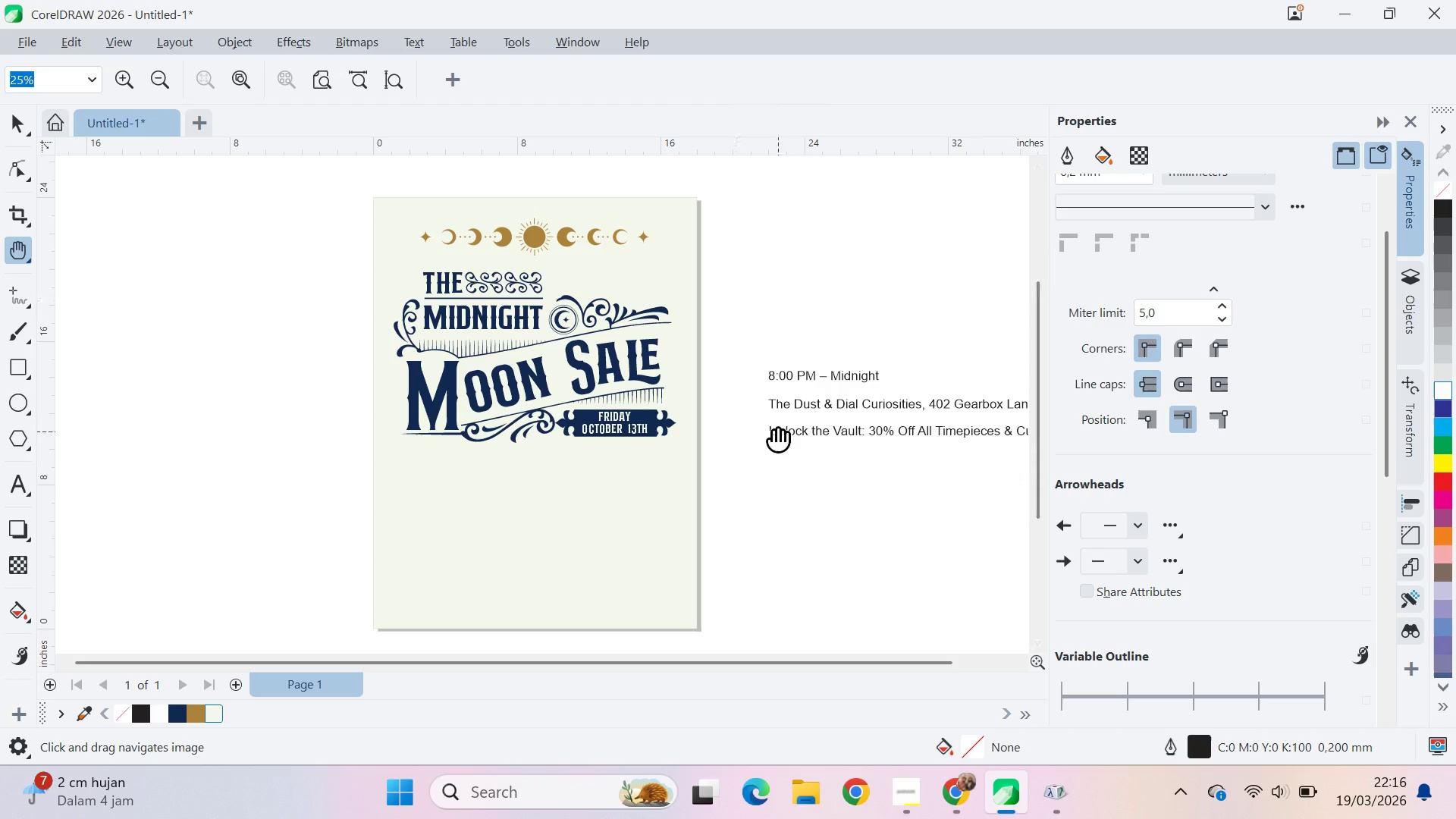 
left_click_drag(start_coordinate=[635, 460], to_coordinate=[642, 428])
 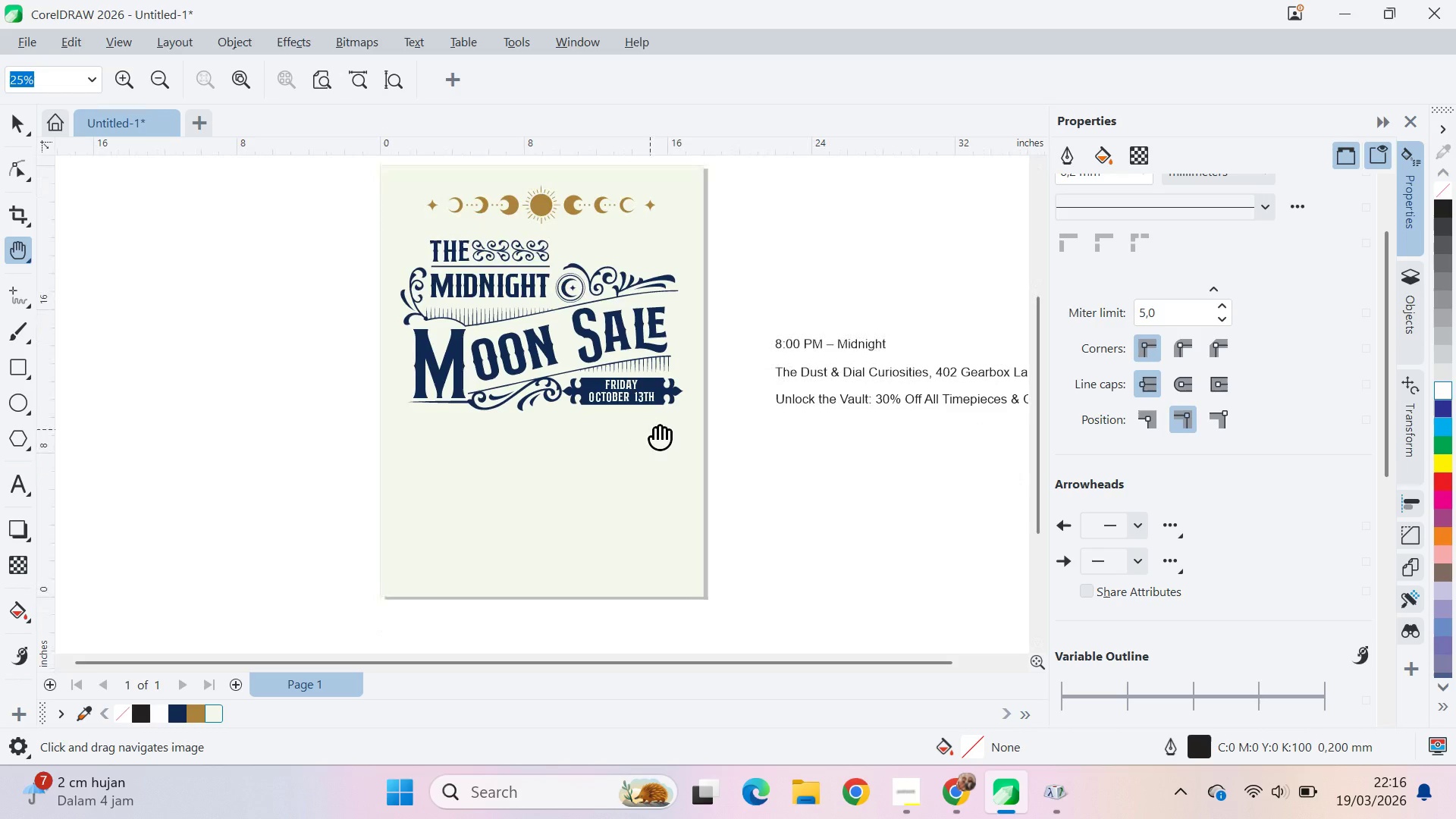 
type(qv)
 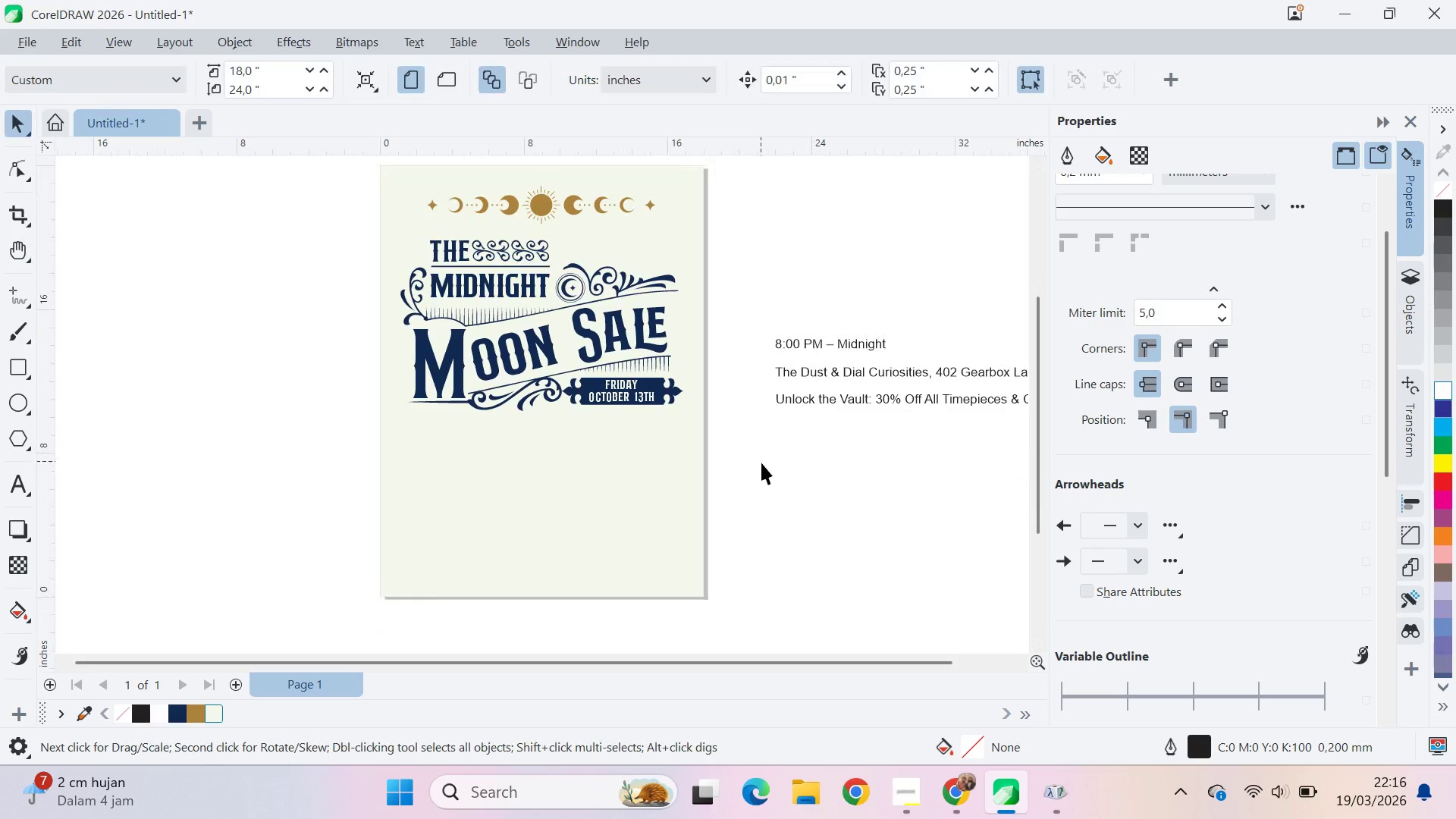 
left_click_drag(start_coordinate=[761, 462], to_coordinate=[757, 461])
 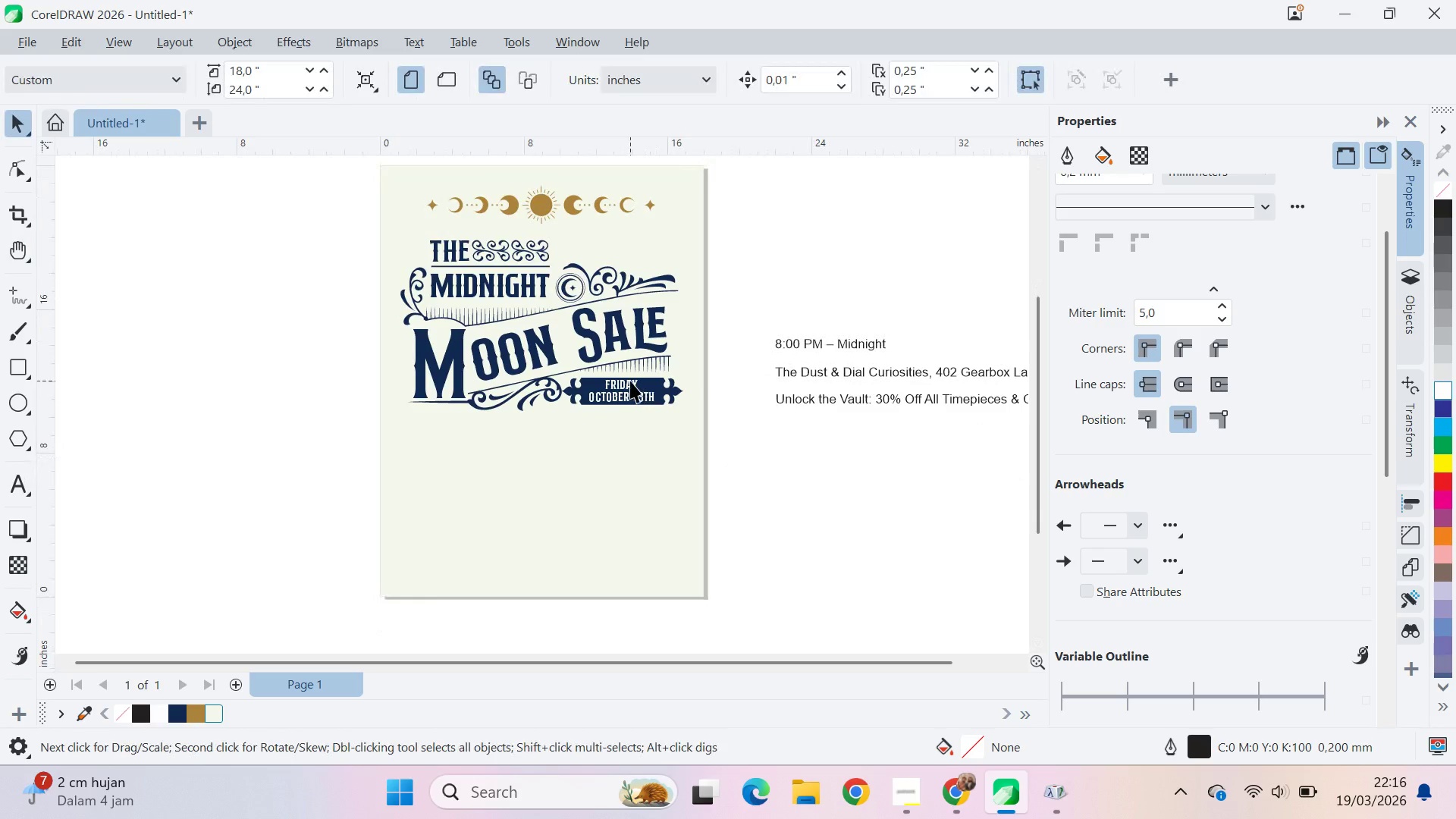 
double_click([630, 381])
 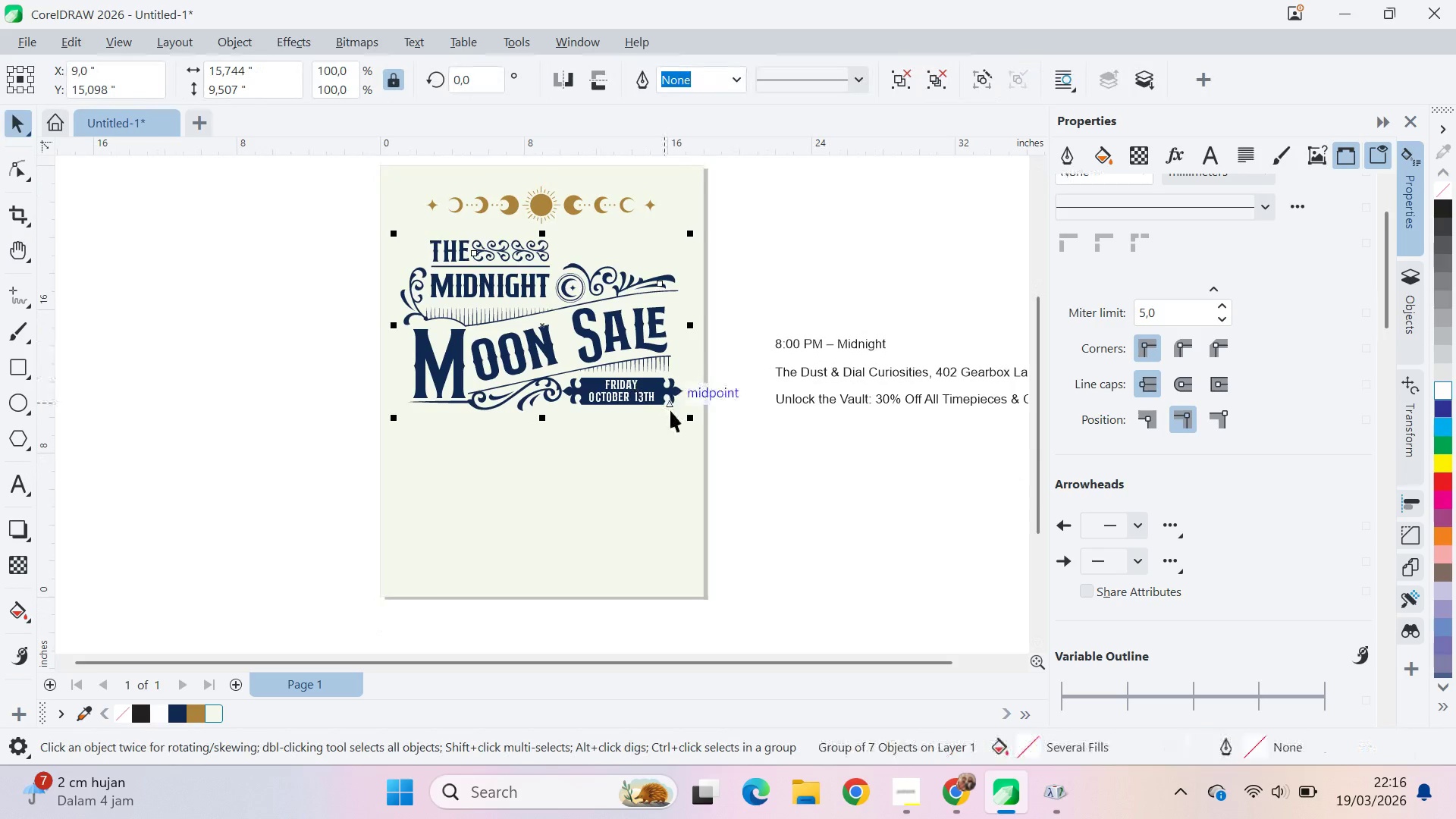 
hold_key(key=ShiftLeft, duration=1.11)
left_click_drag(start_coordinate=[690, 421], to_coordinate=[676, 426])
 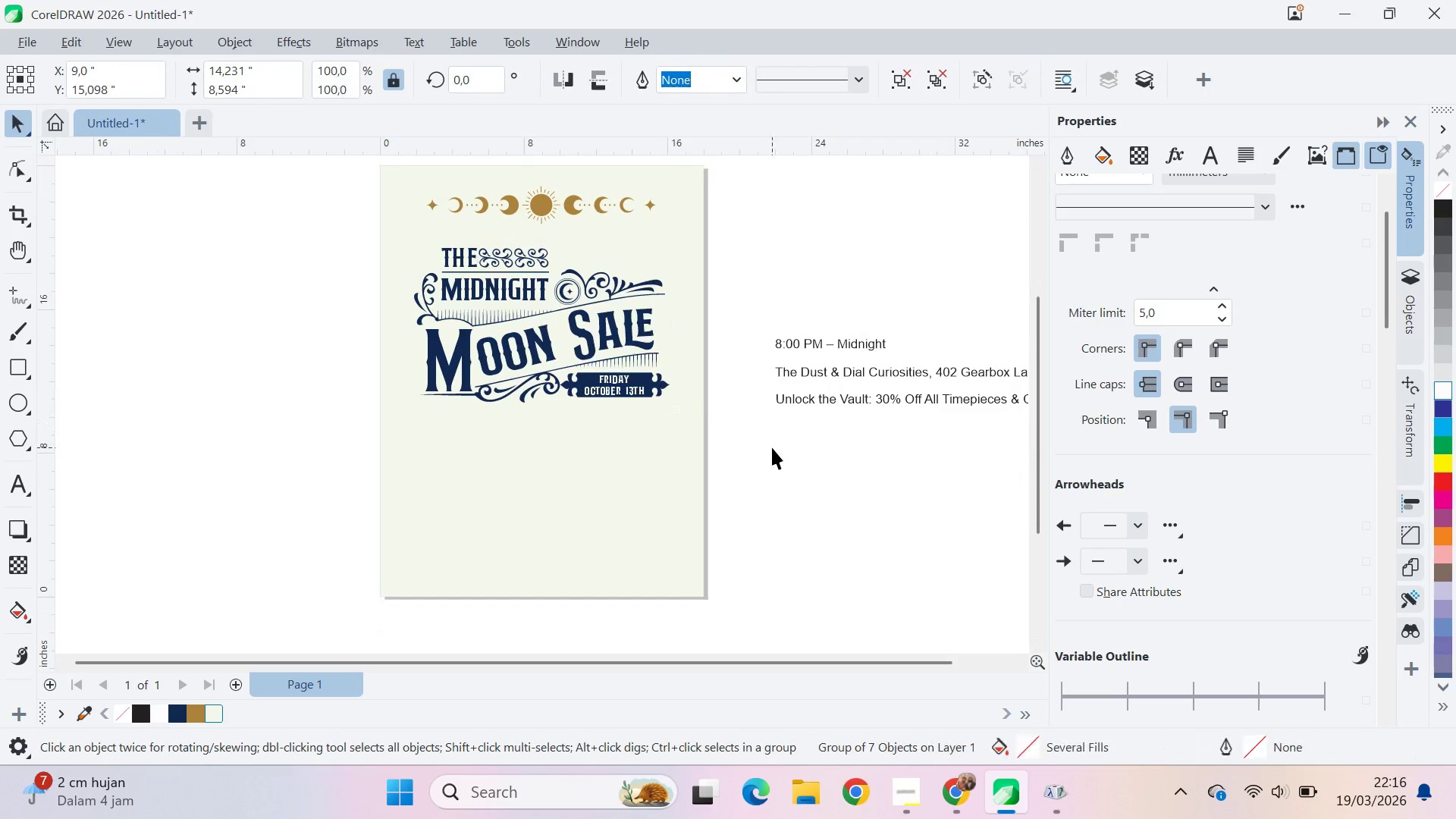 
left_click([772, 447])
 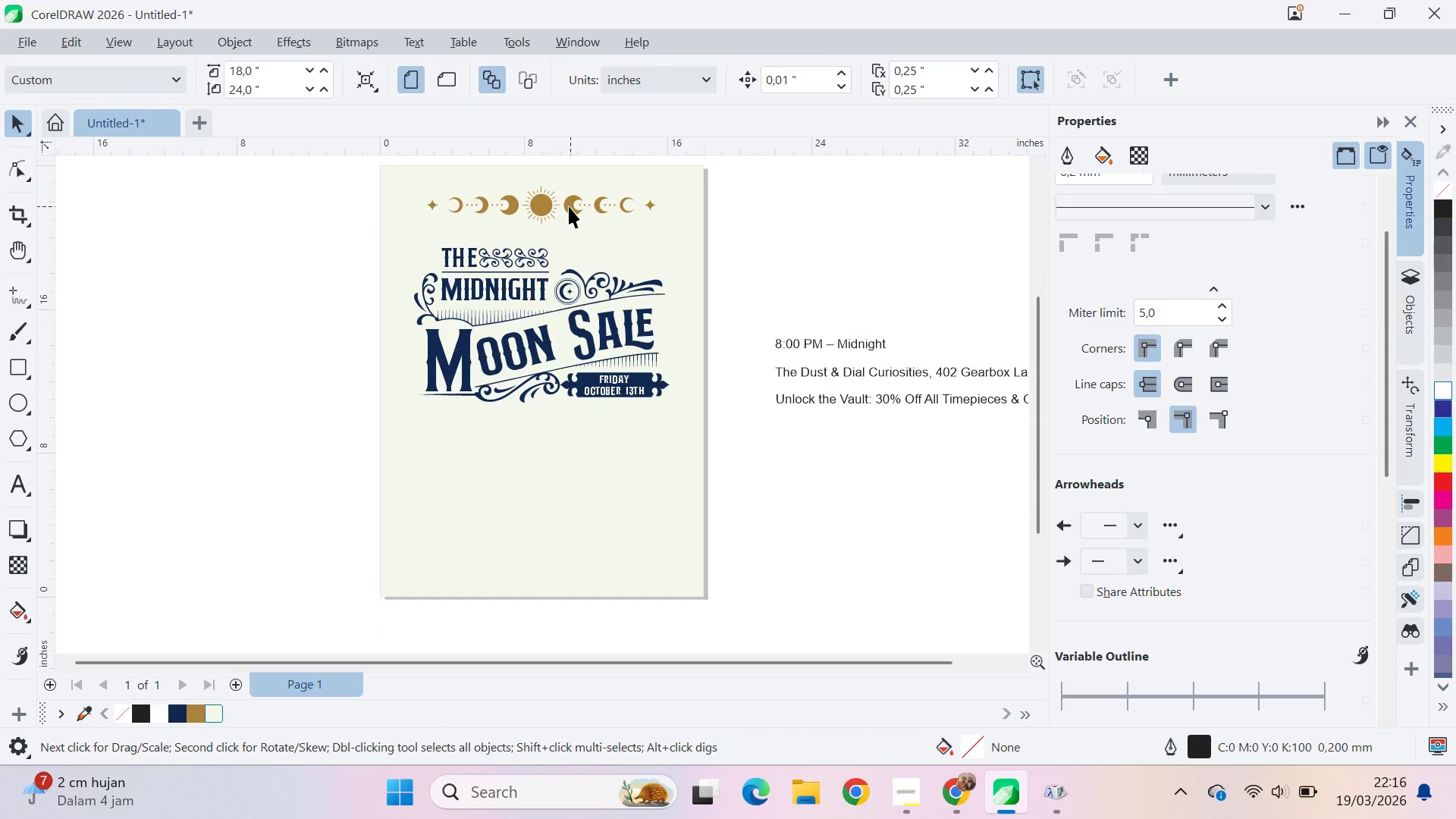 
left_click([568, 206])
 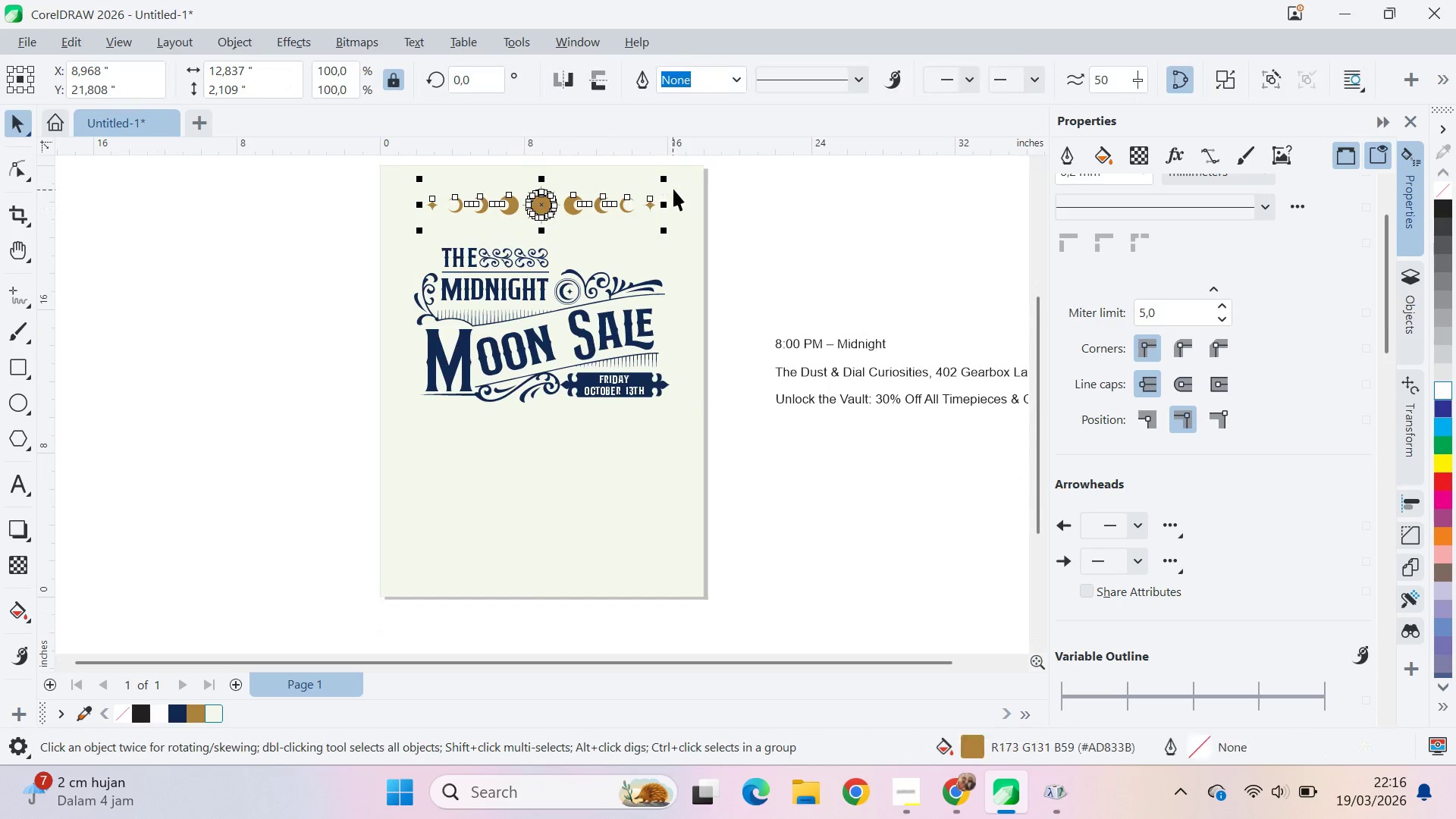 
hold_key(key=ShiftLeft, duration=0.97)
left_click_drag(start_coordinate=[664, 181], to_coordinate=[673, 184])
 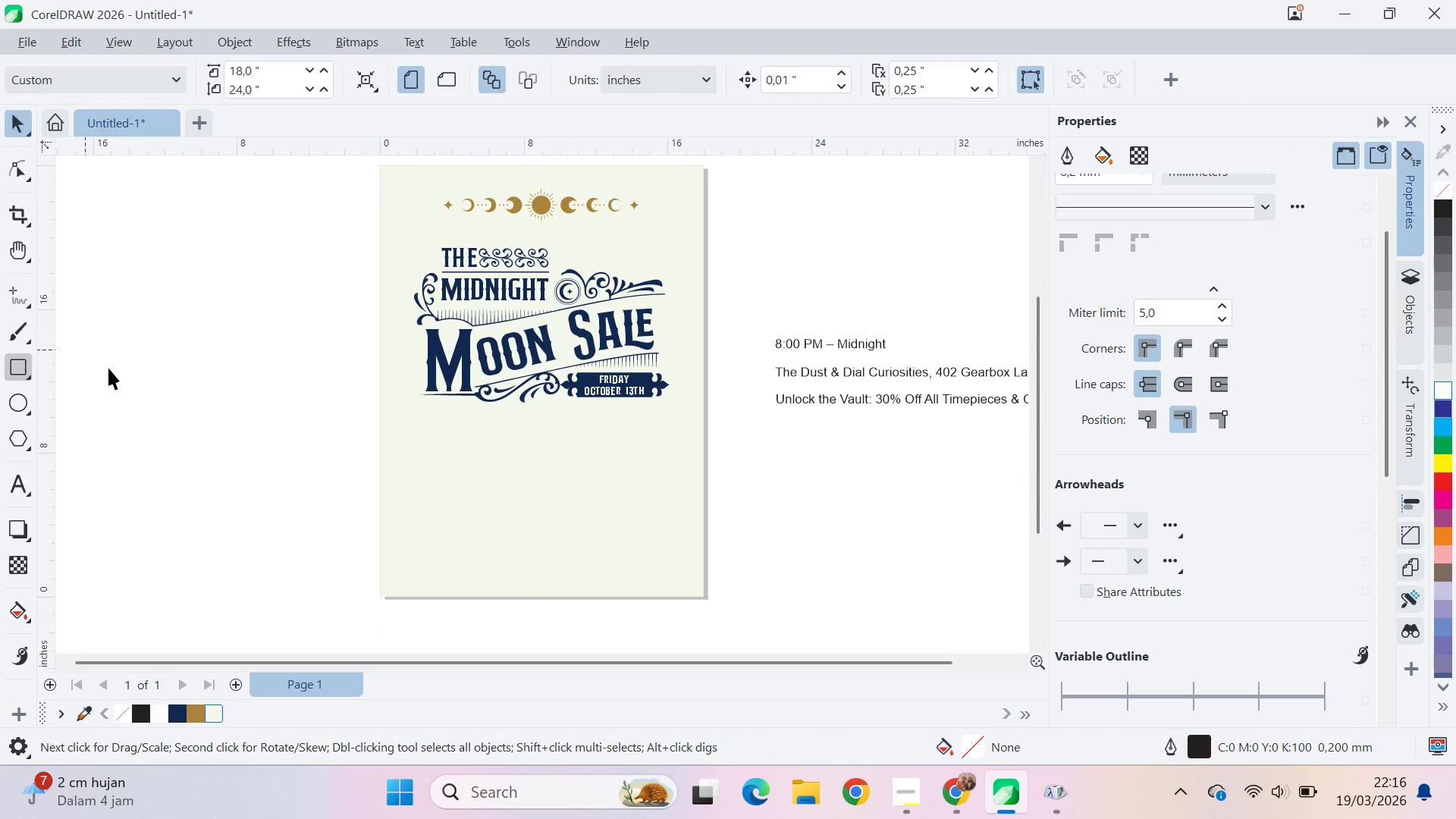 
left_click([595, 431])
 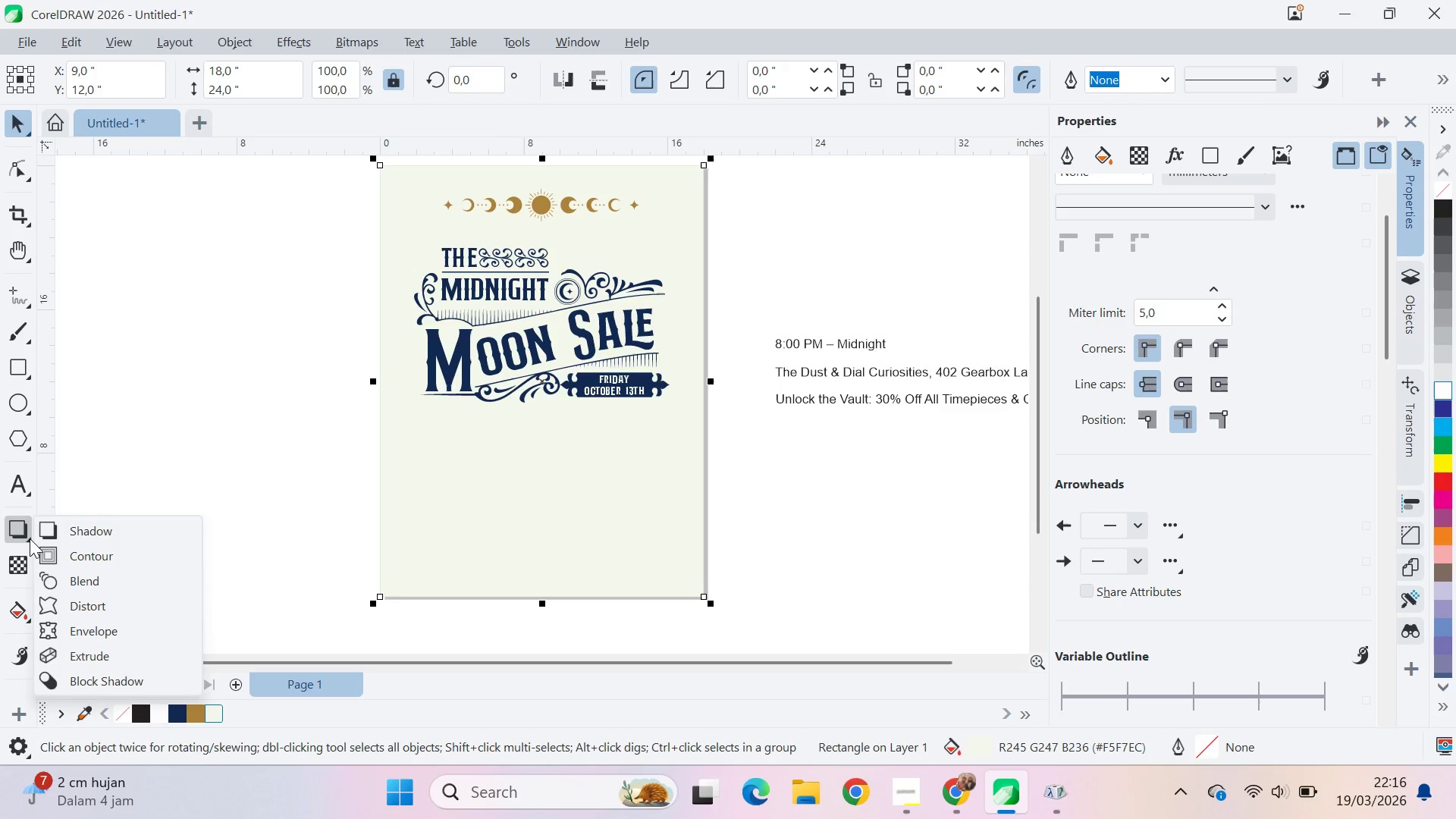 
left_click([84, 555])
 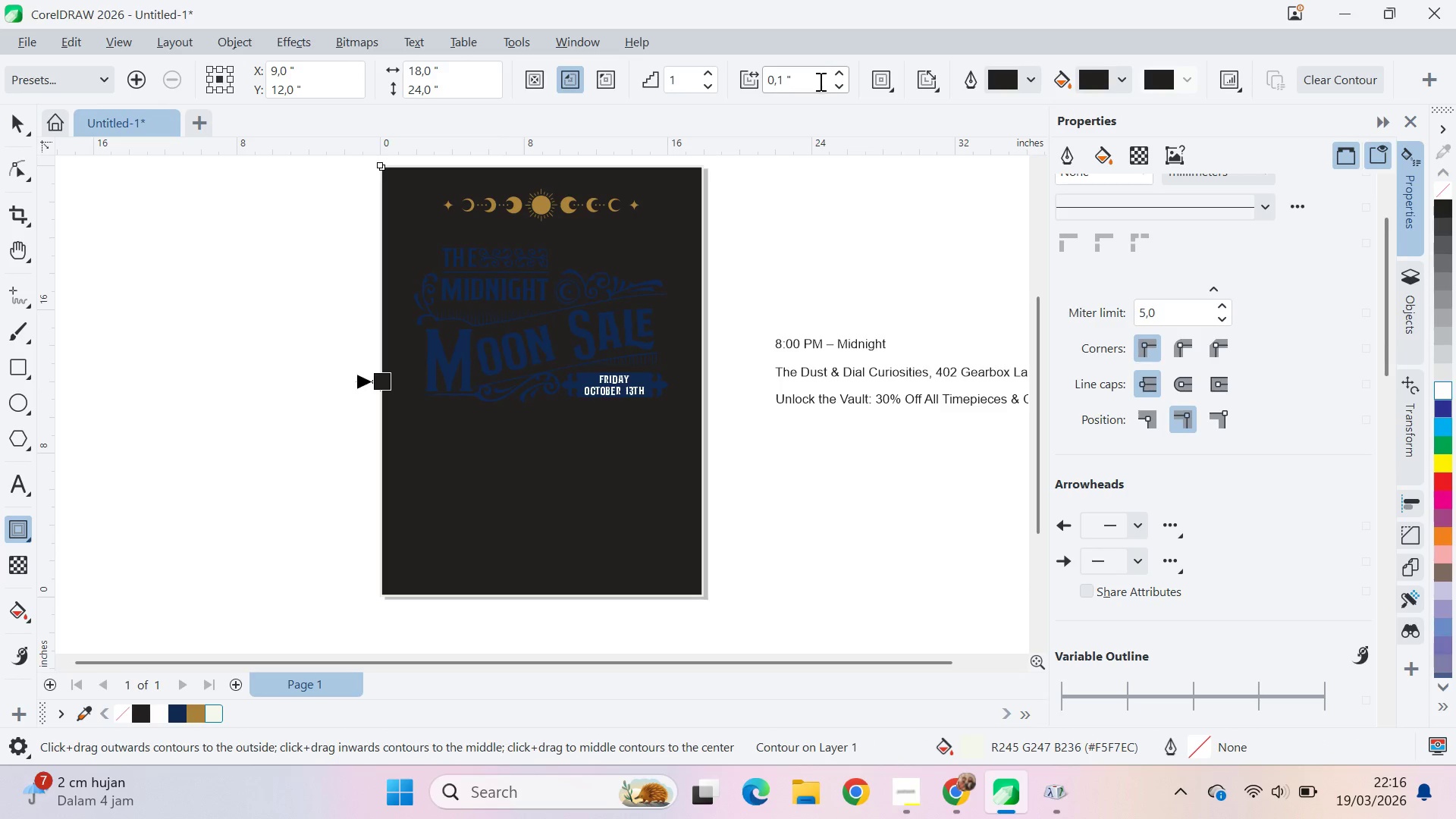 
key(Alt+Tab)
 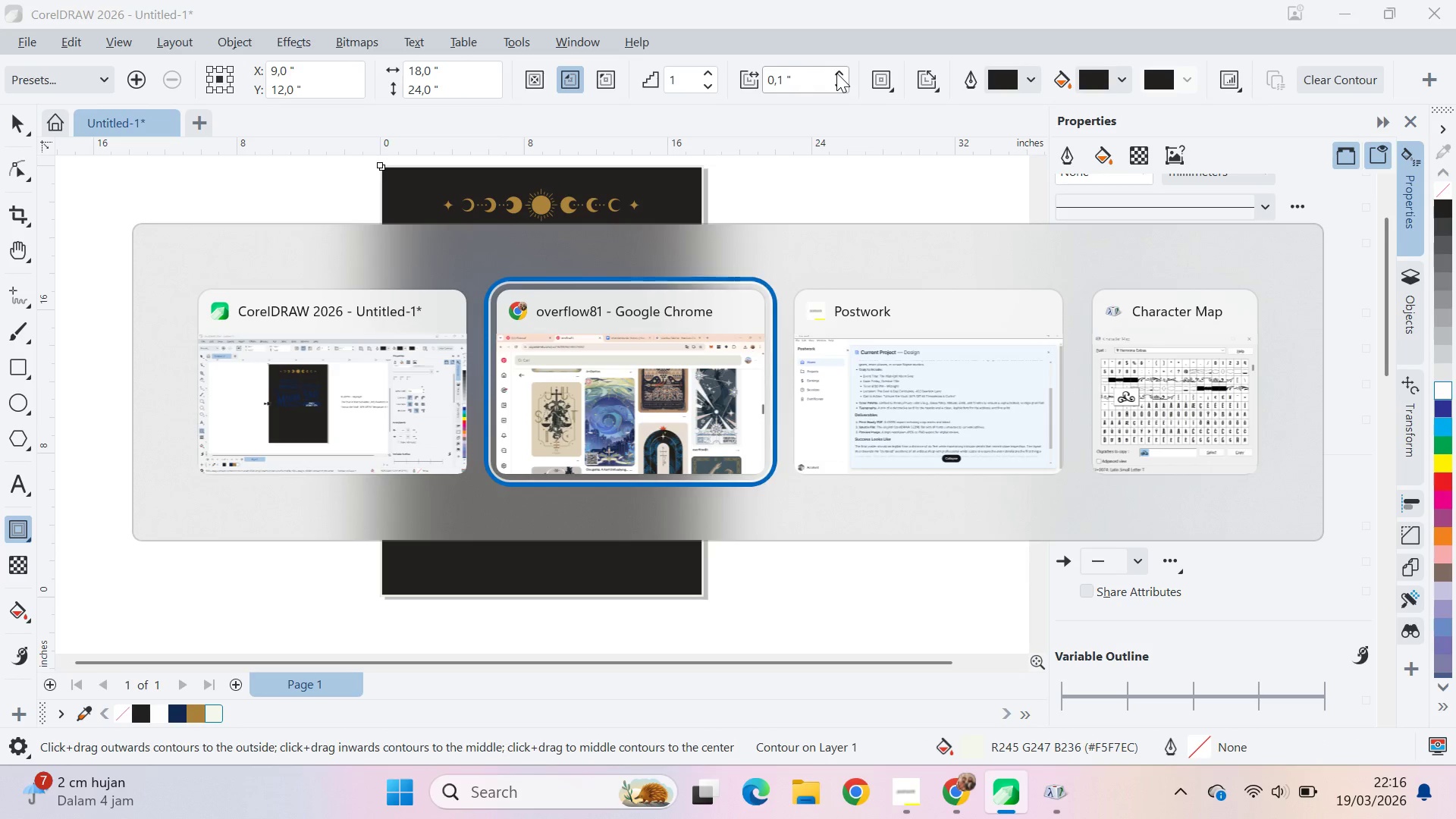 
key(Alt+Tab)
 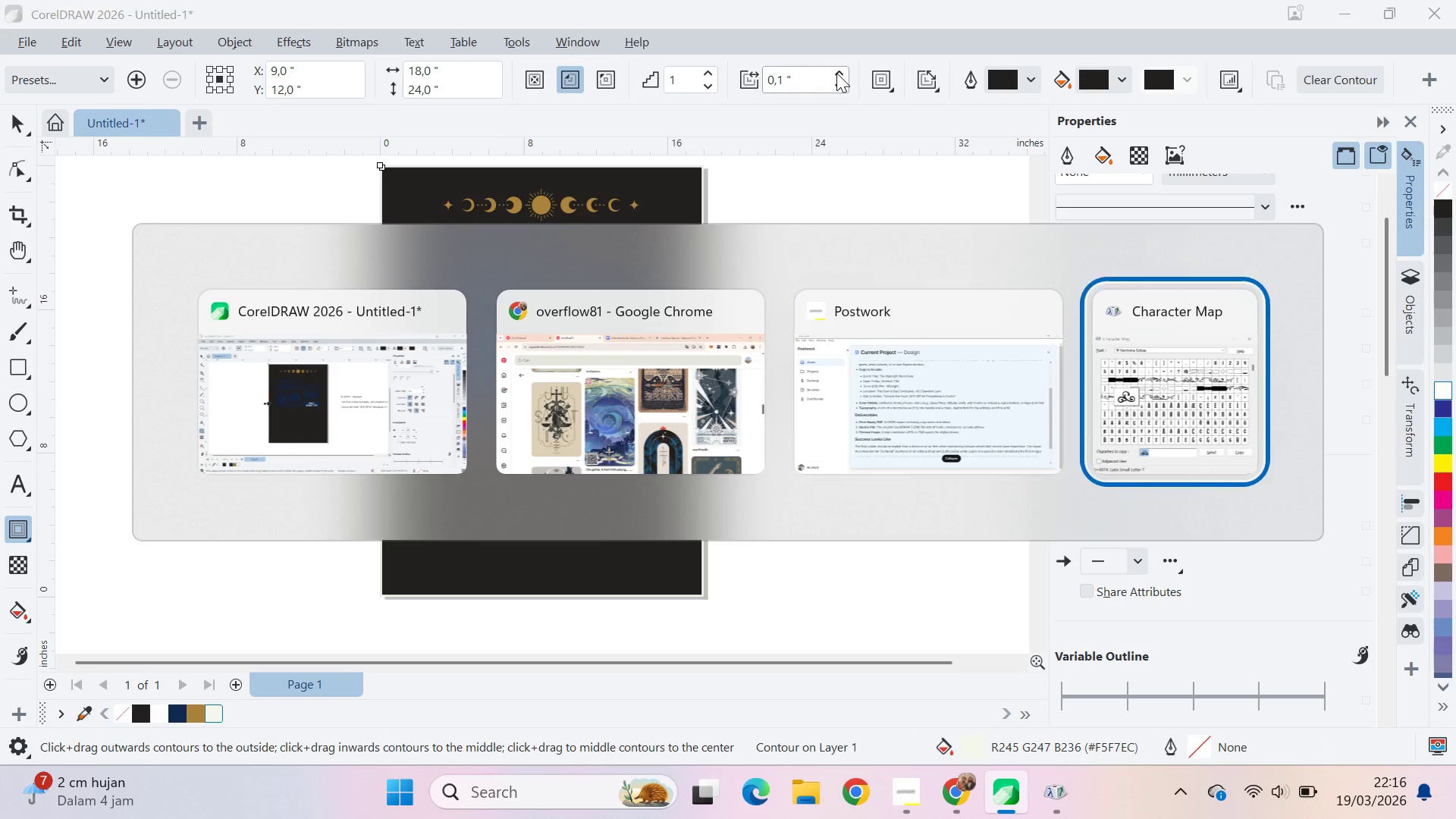 
key(Alt+Tab)
 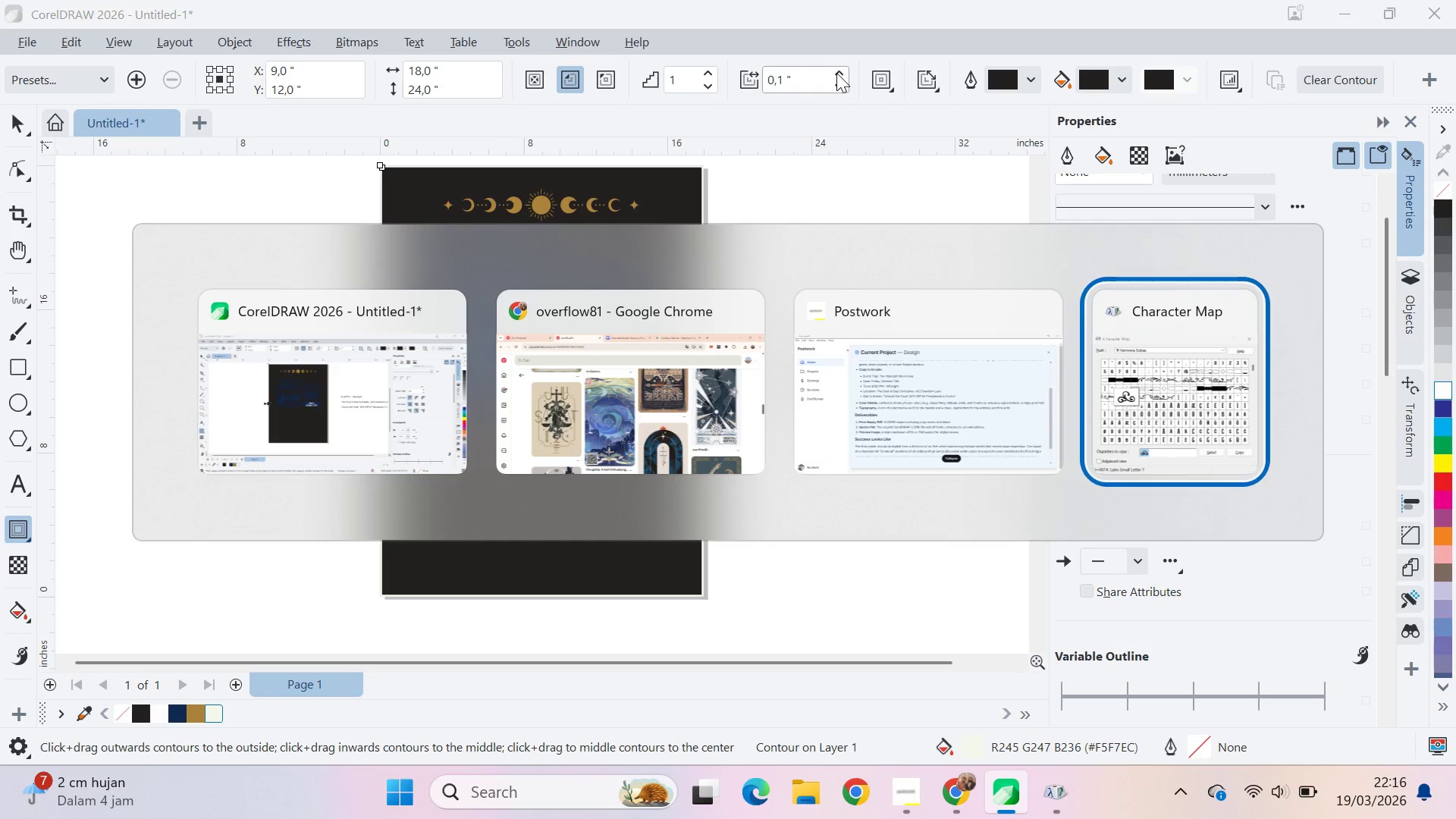 
key(Alt+Tab)
 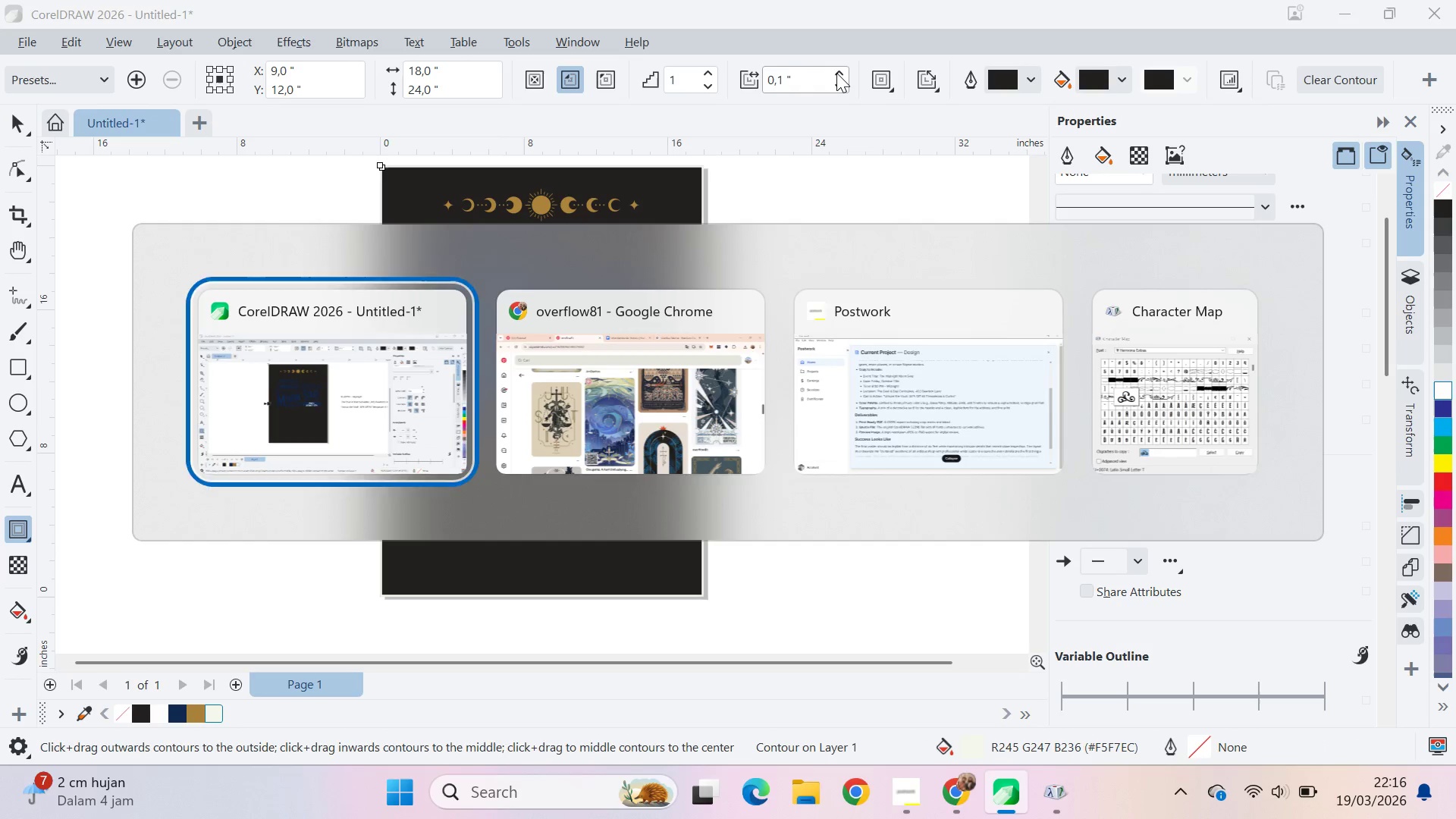 
key(Alt+Tab)
 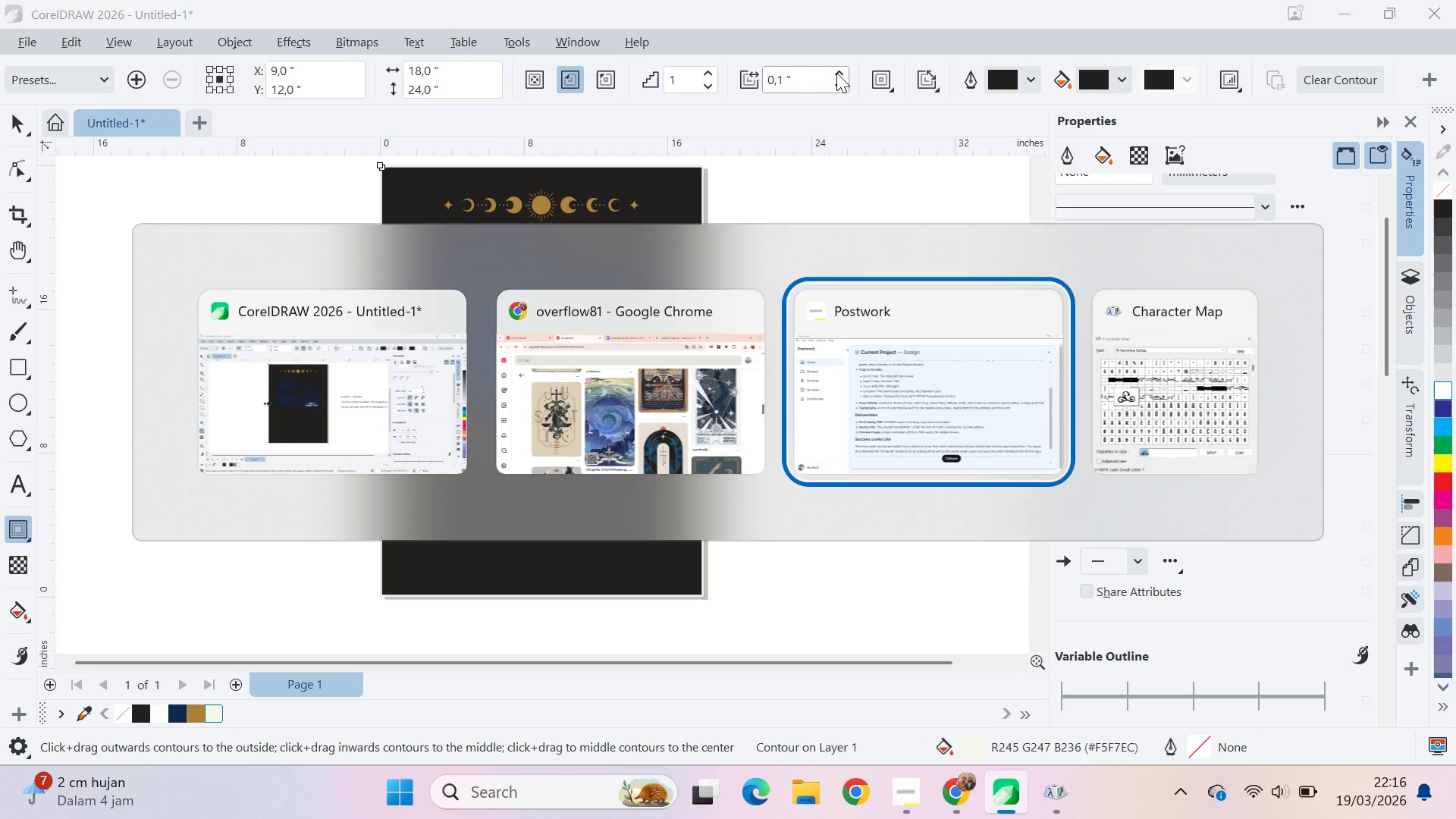 
key(Alt+Tab)